 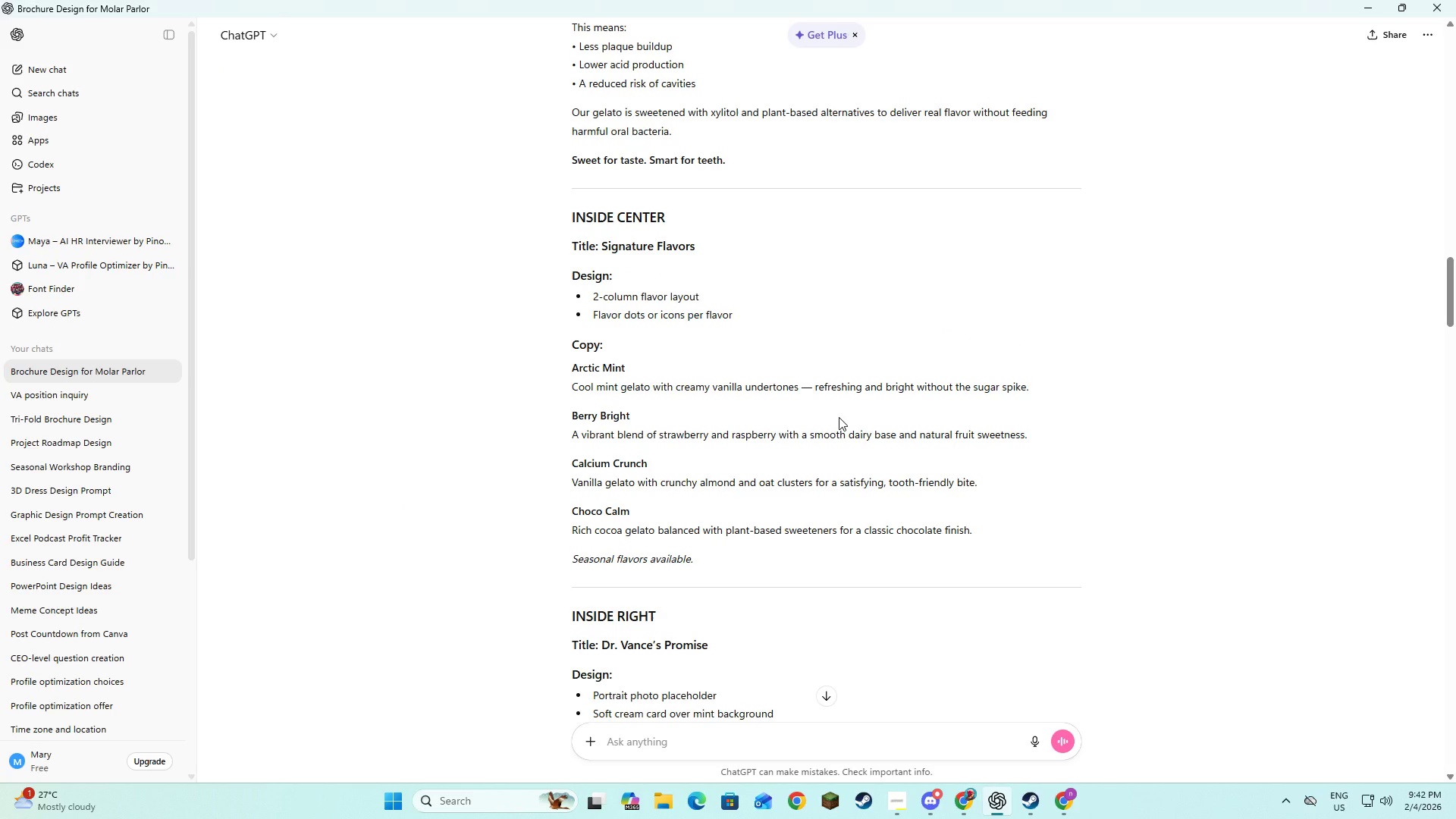 
left_click([701, 430])
 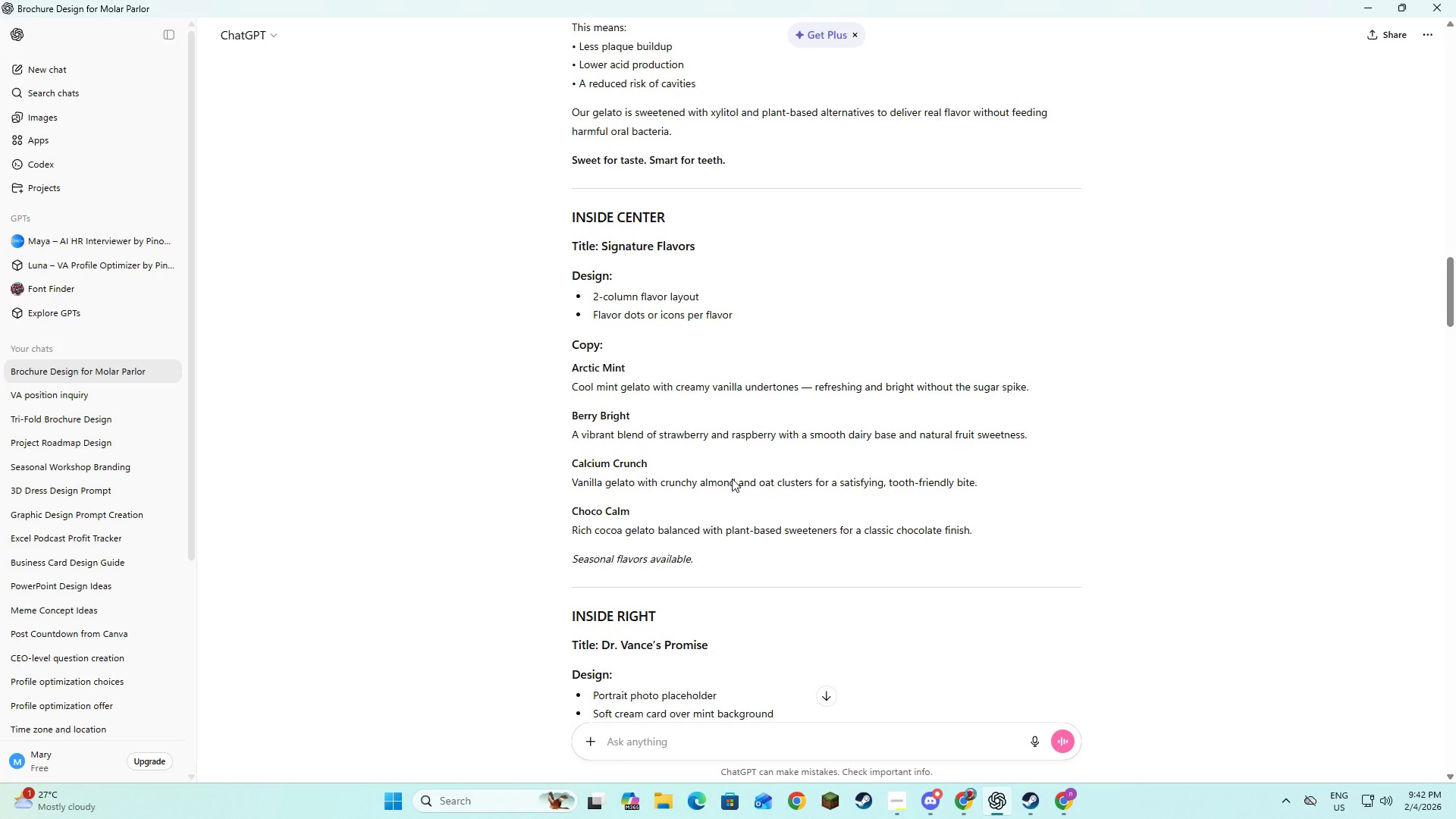 
wait(6.36)
 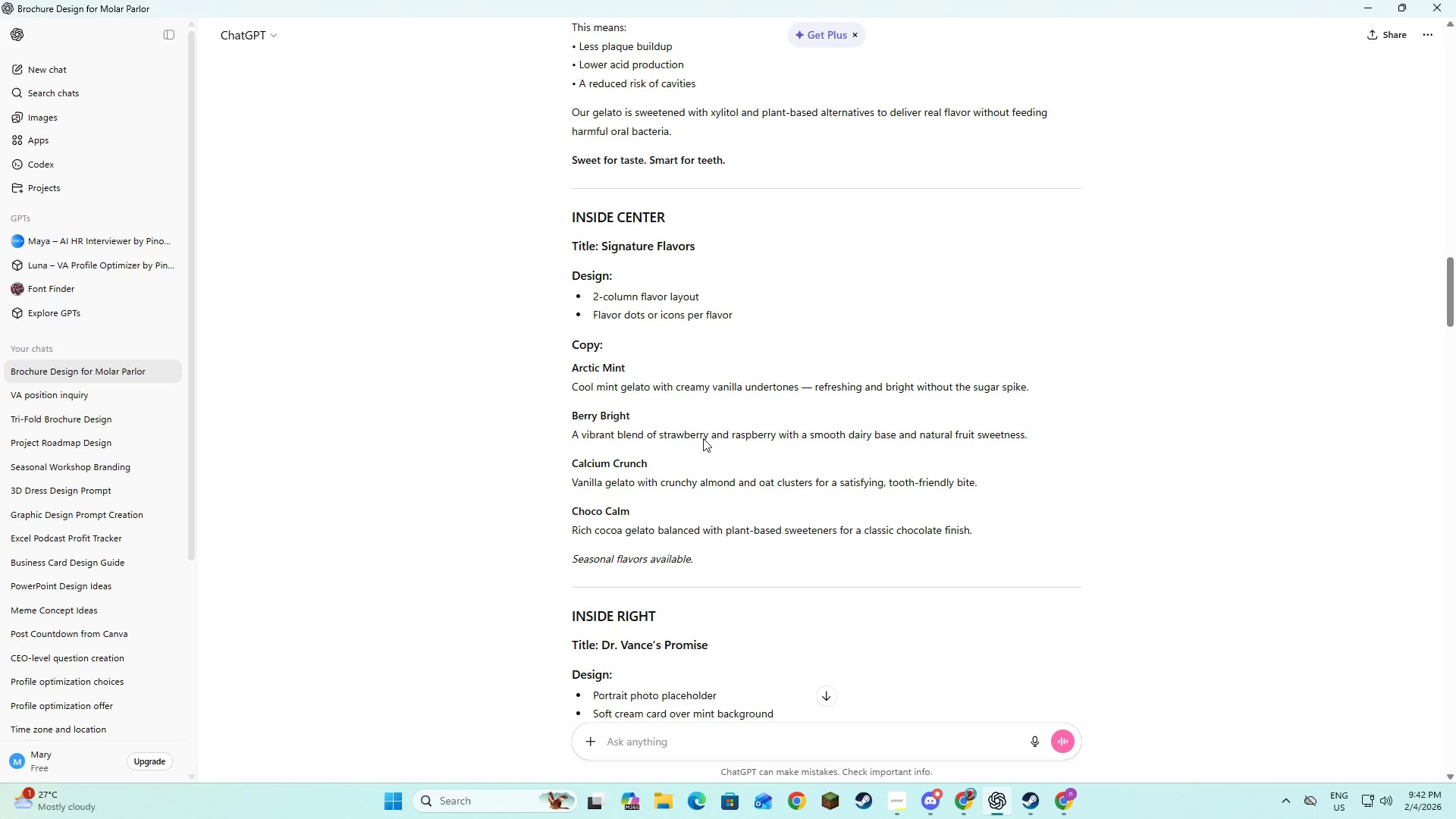 
key(Alt+AltLeft)
 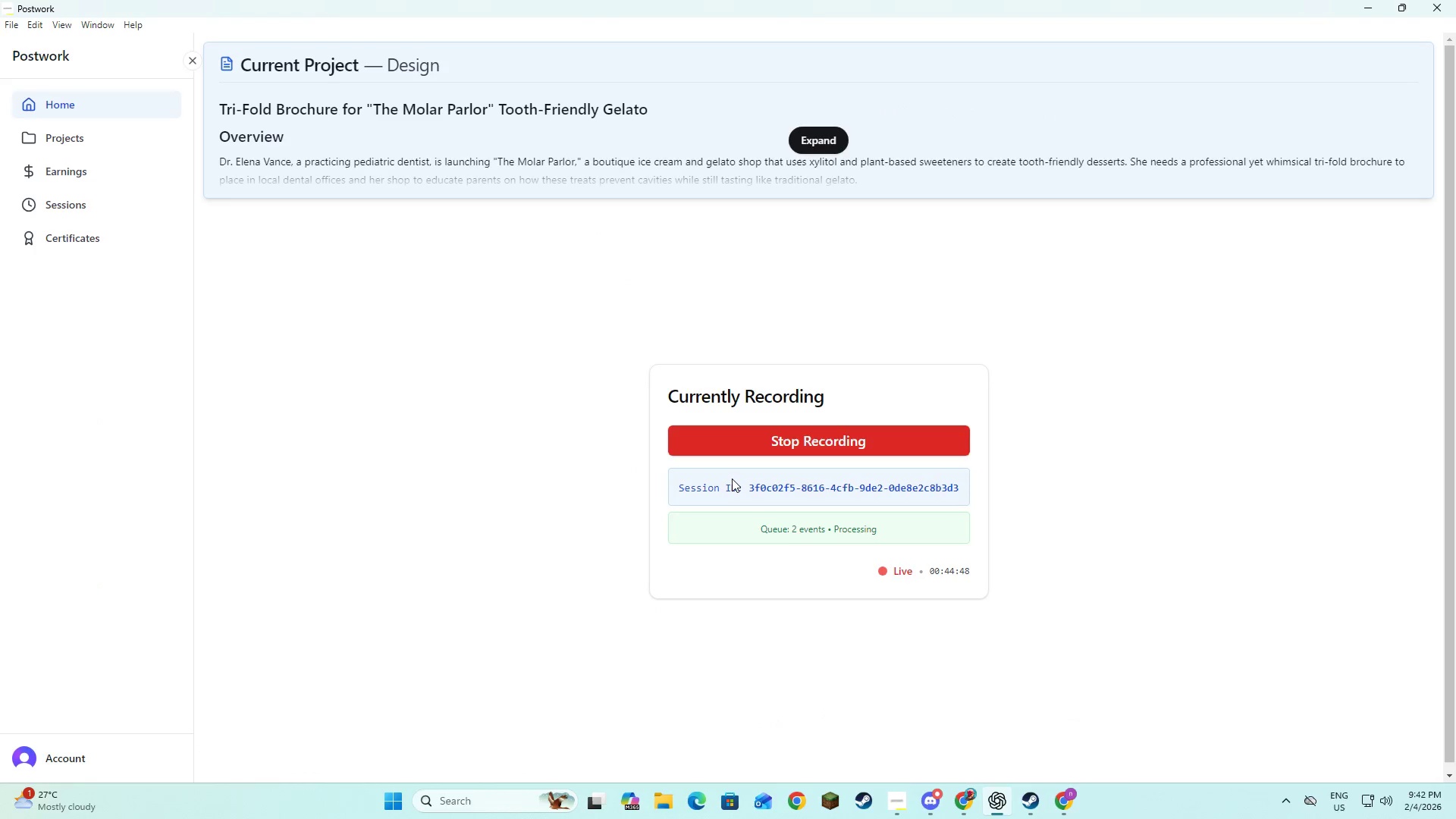 
key(Alt+Tab)